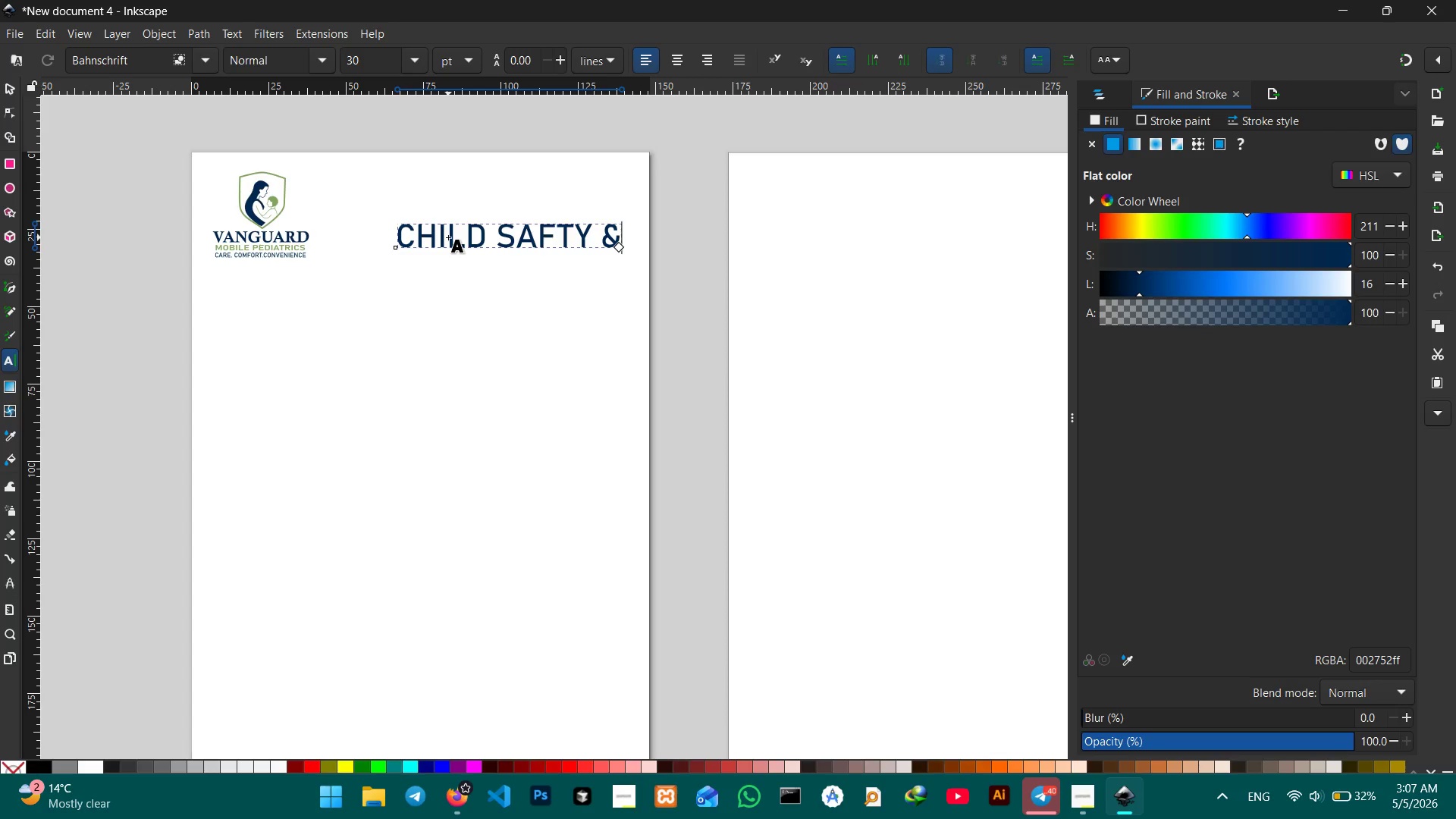 
key(Shift+Enter)
 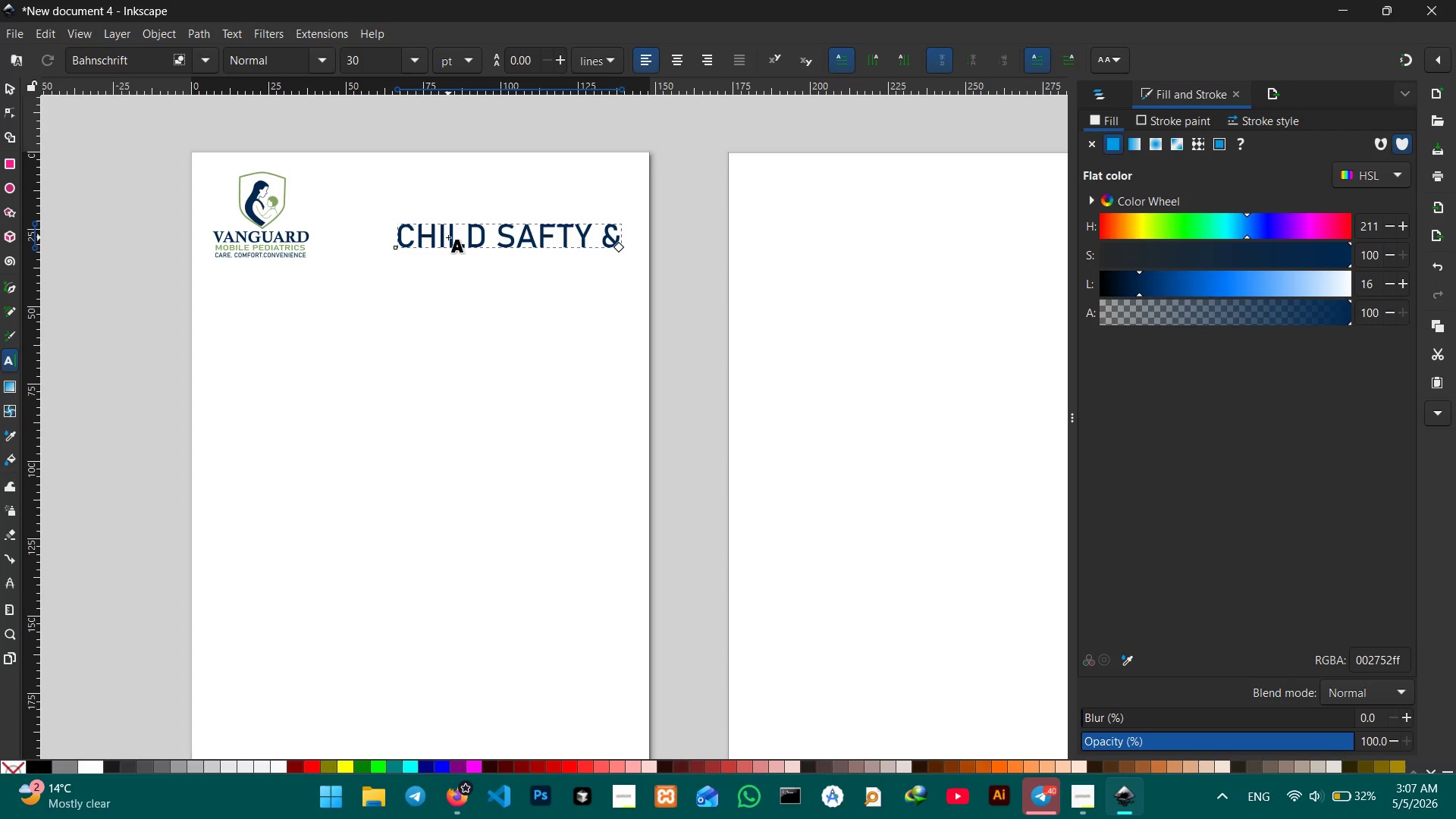 
type(WELLNESS AD)
 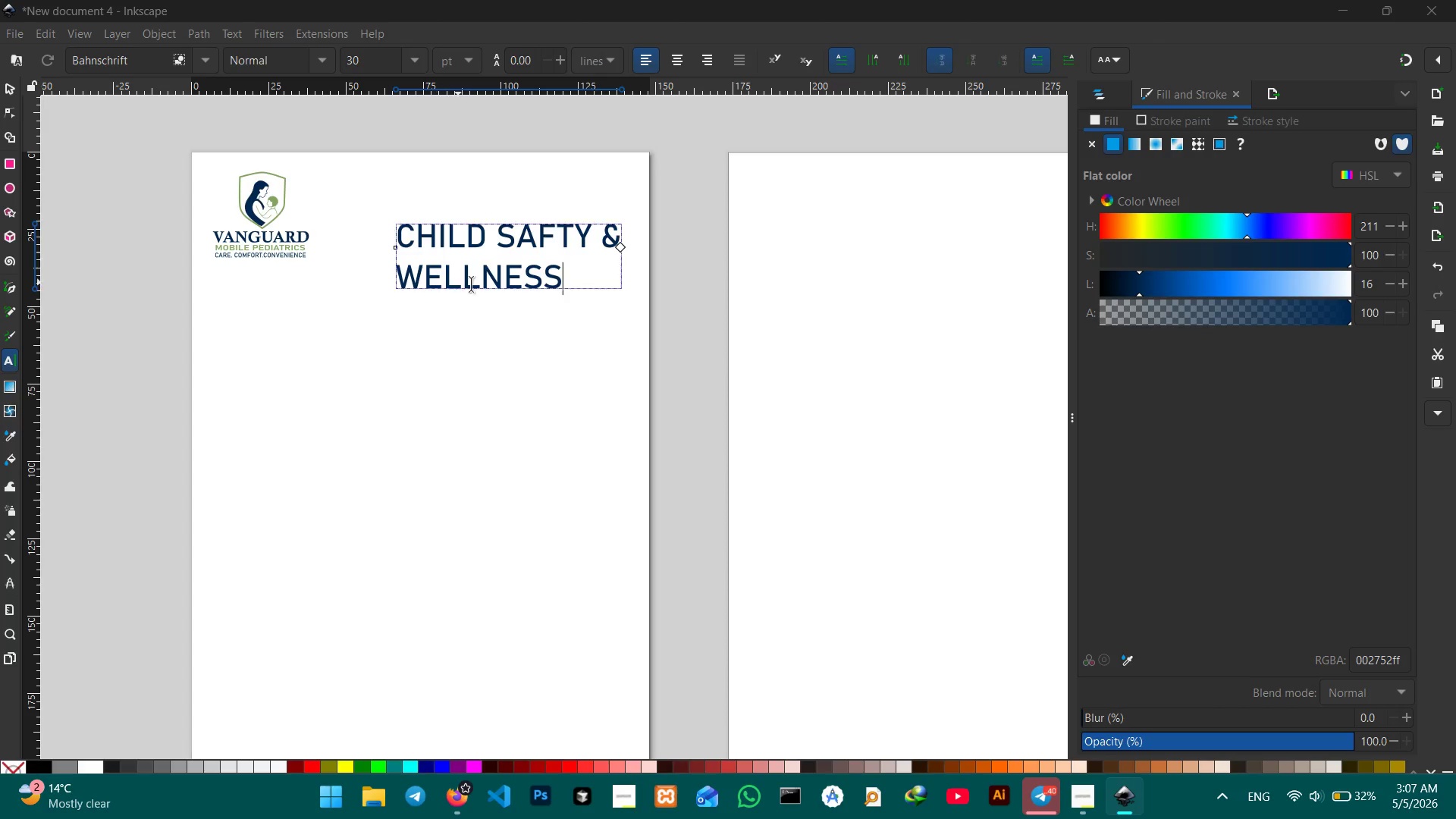 
left_click([570, 273])
 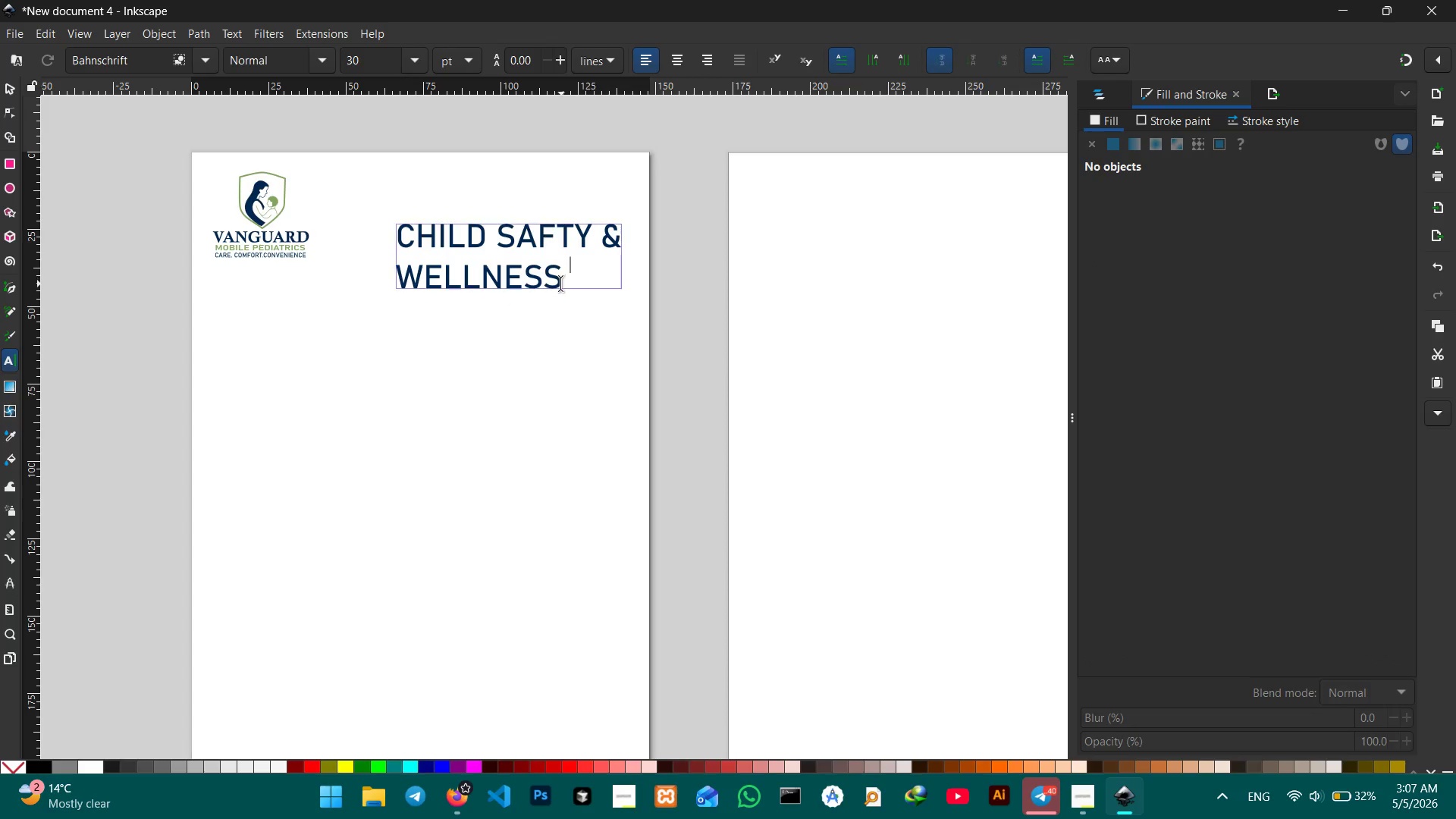 
left_click([9, 83])
 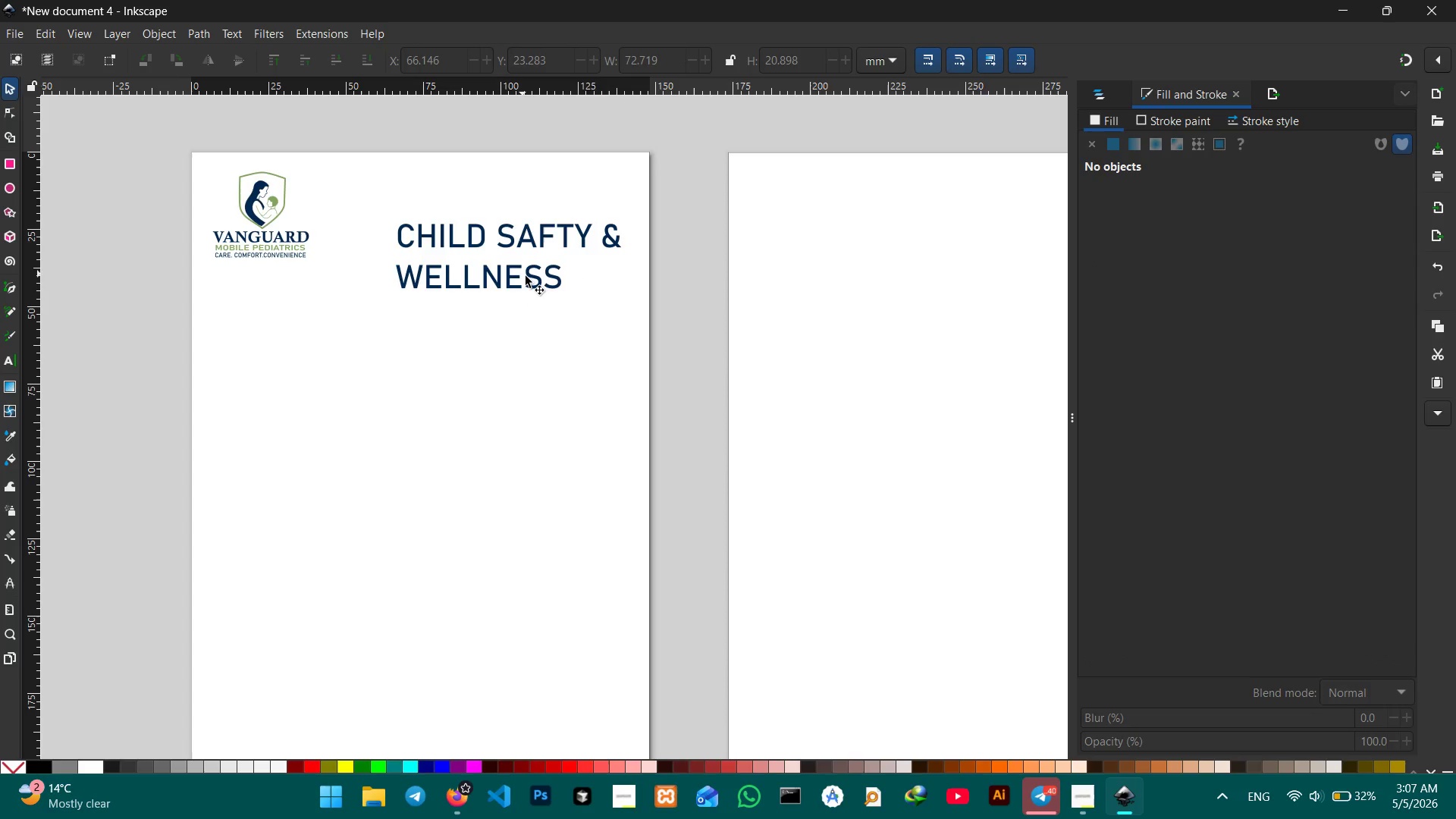 
left_click([526, 277])
 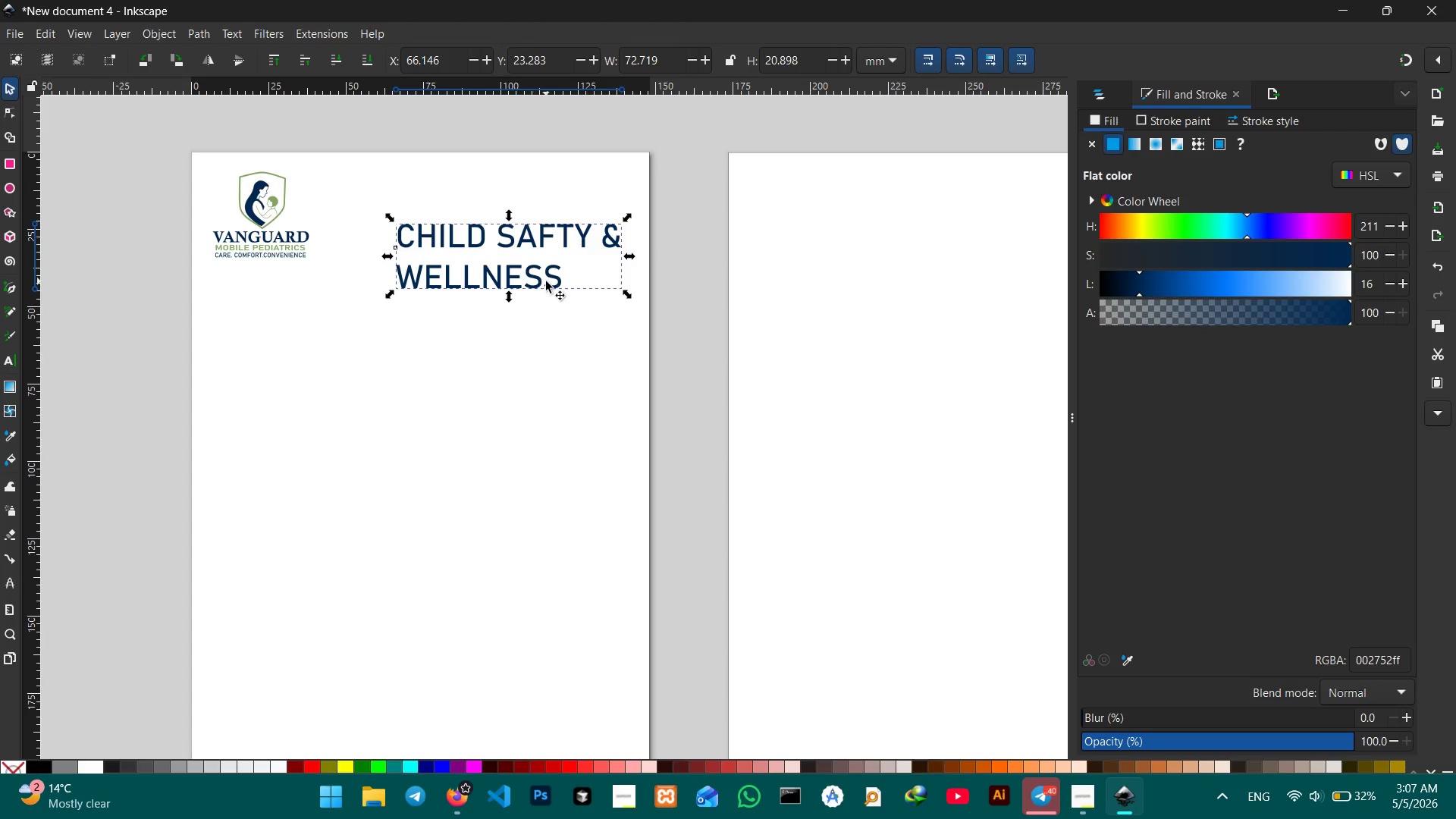 
double_click([546, 281])
 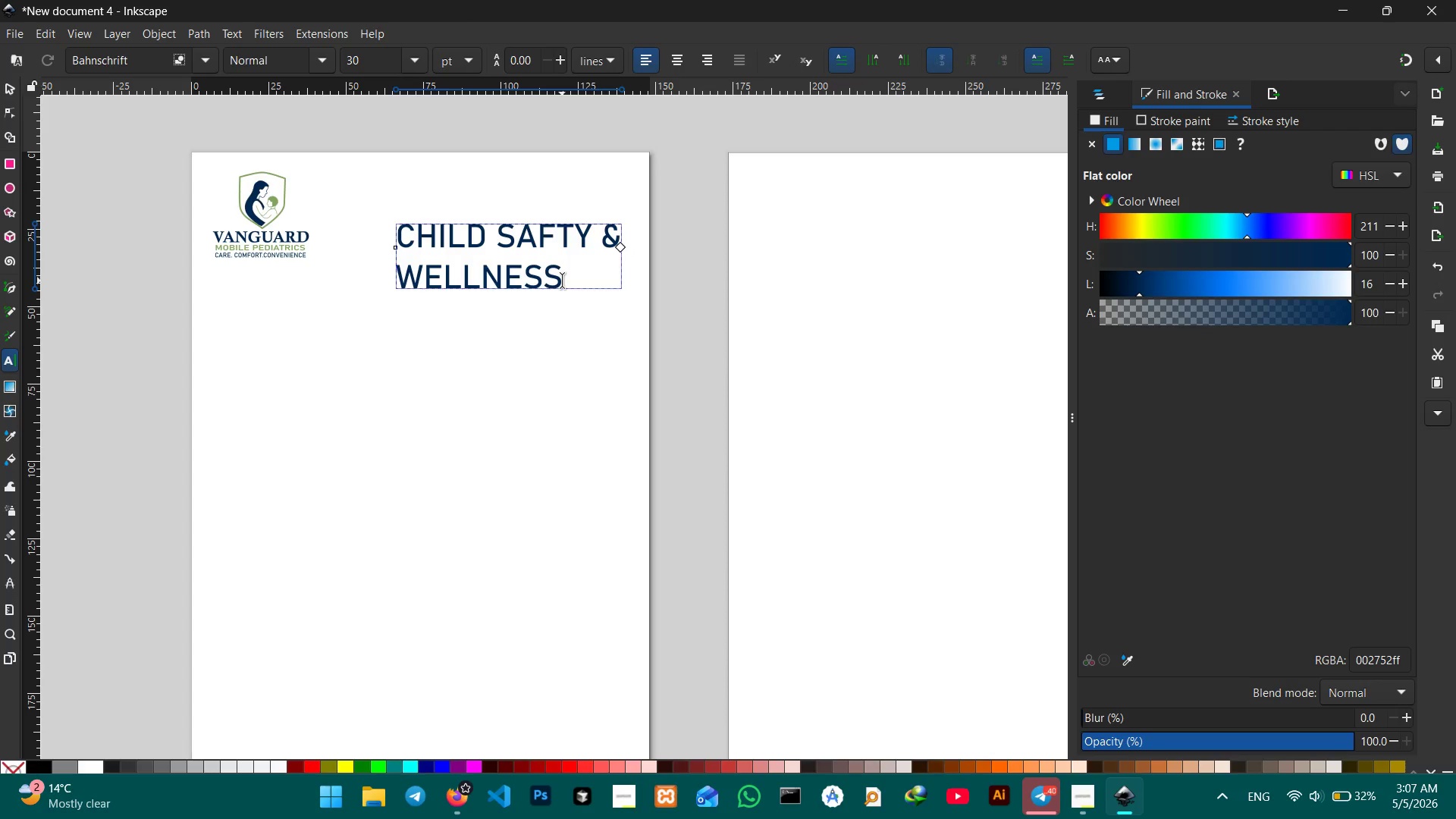 
key(ArrowRight)
 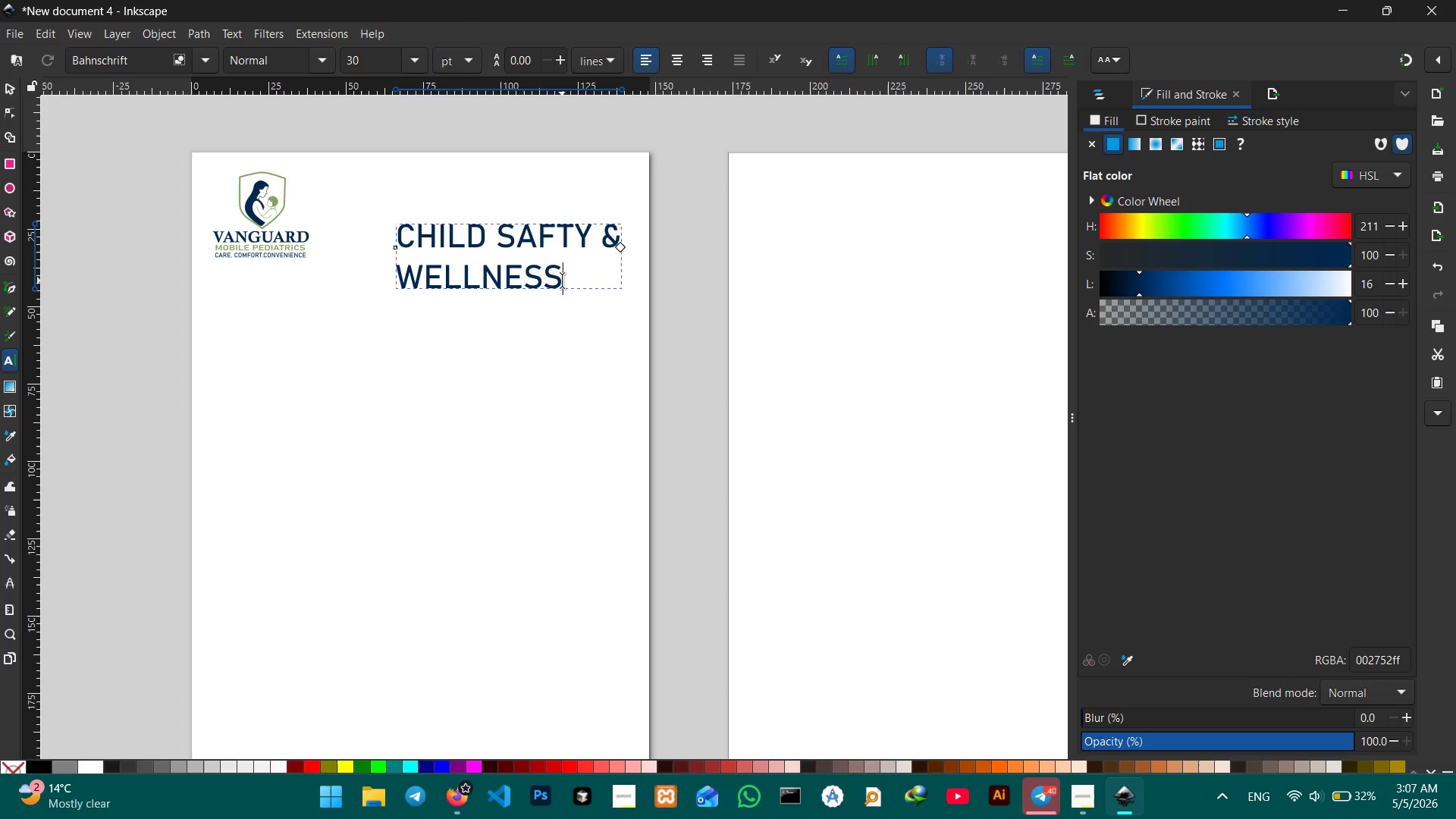 
type( AUDIT)
 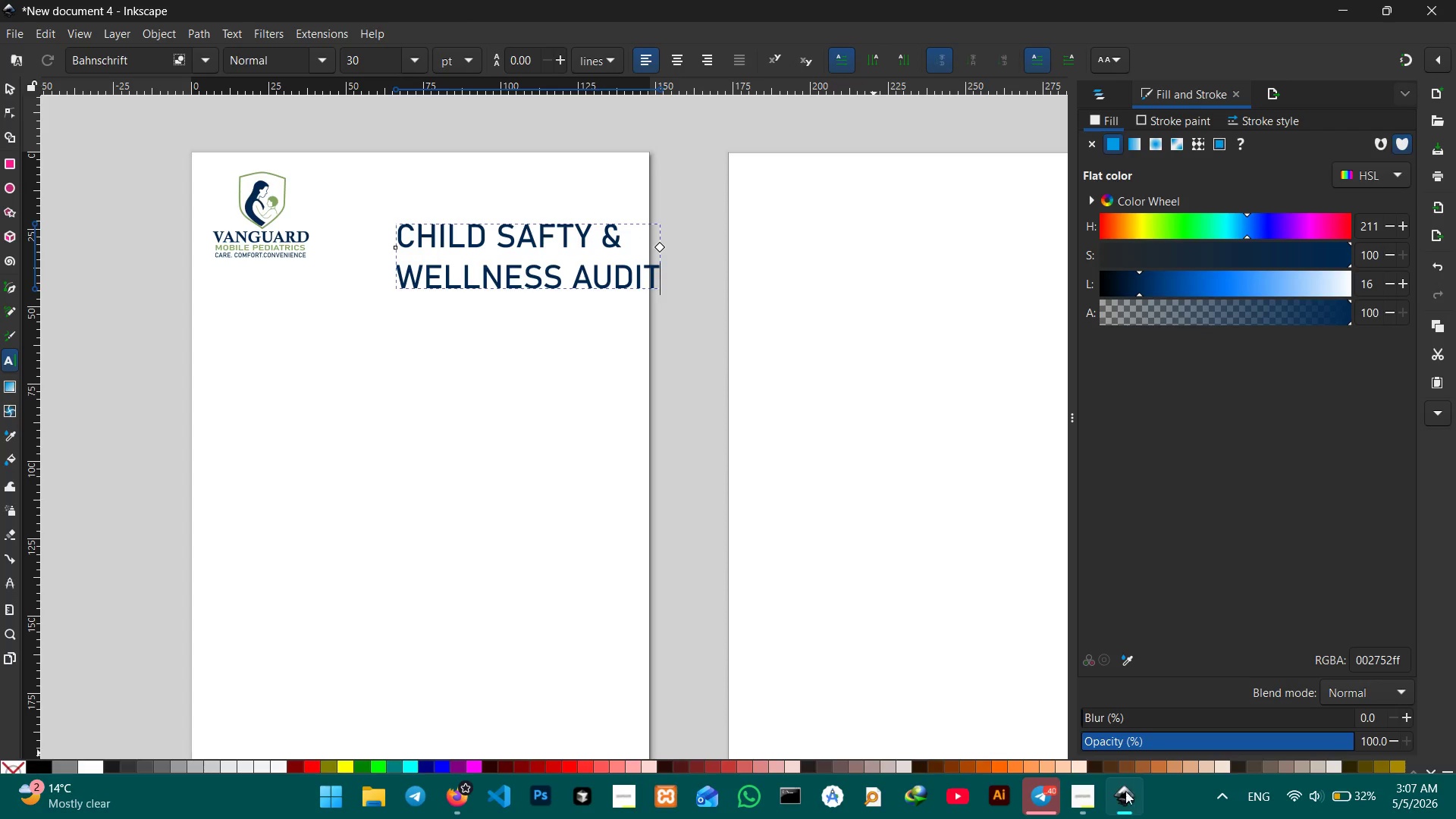 
left_click([1087, 800])